 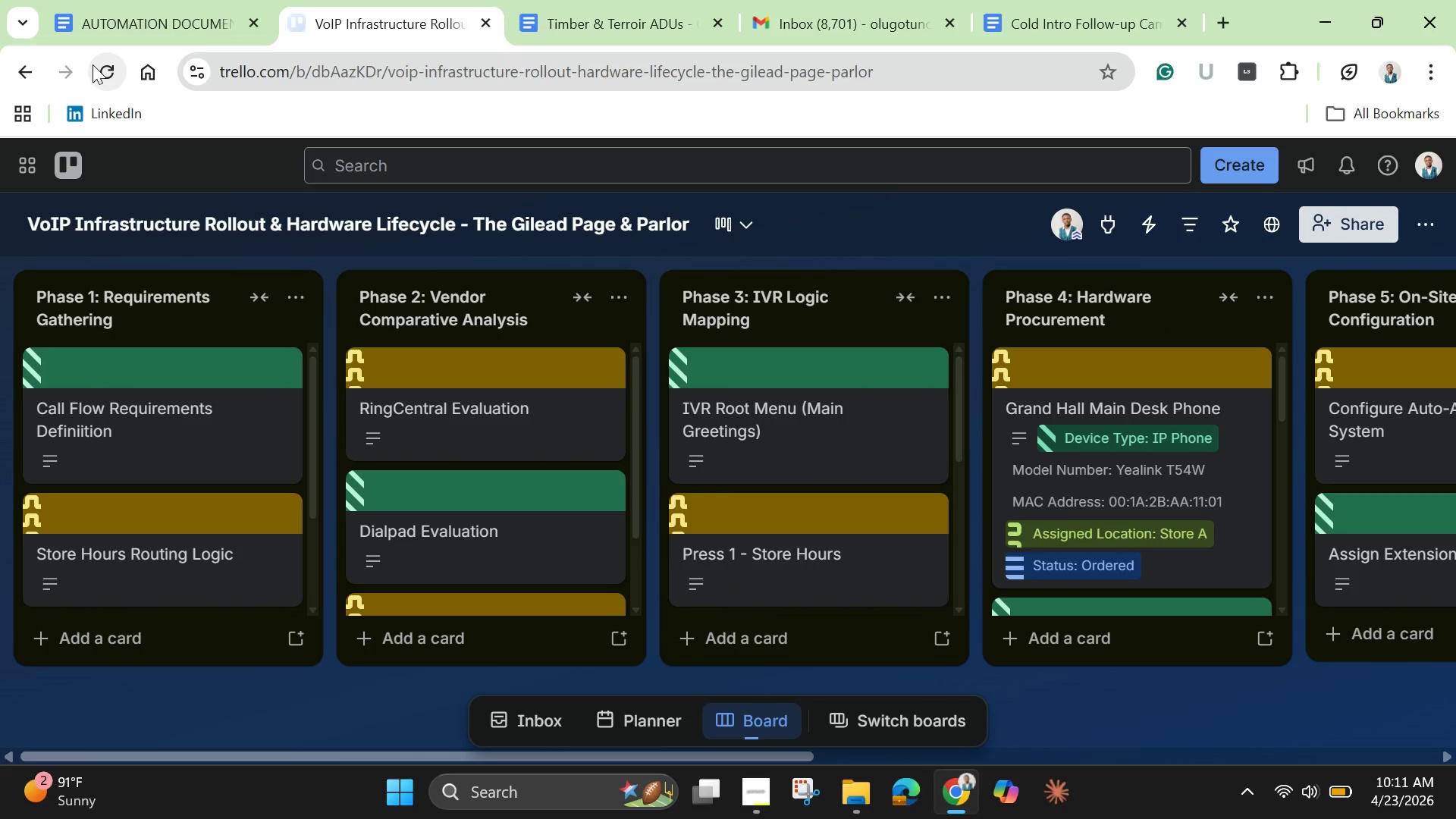 
left_click([1433, 232])
 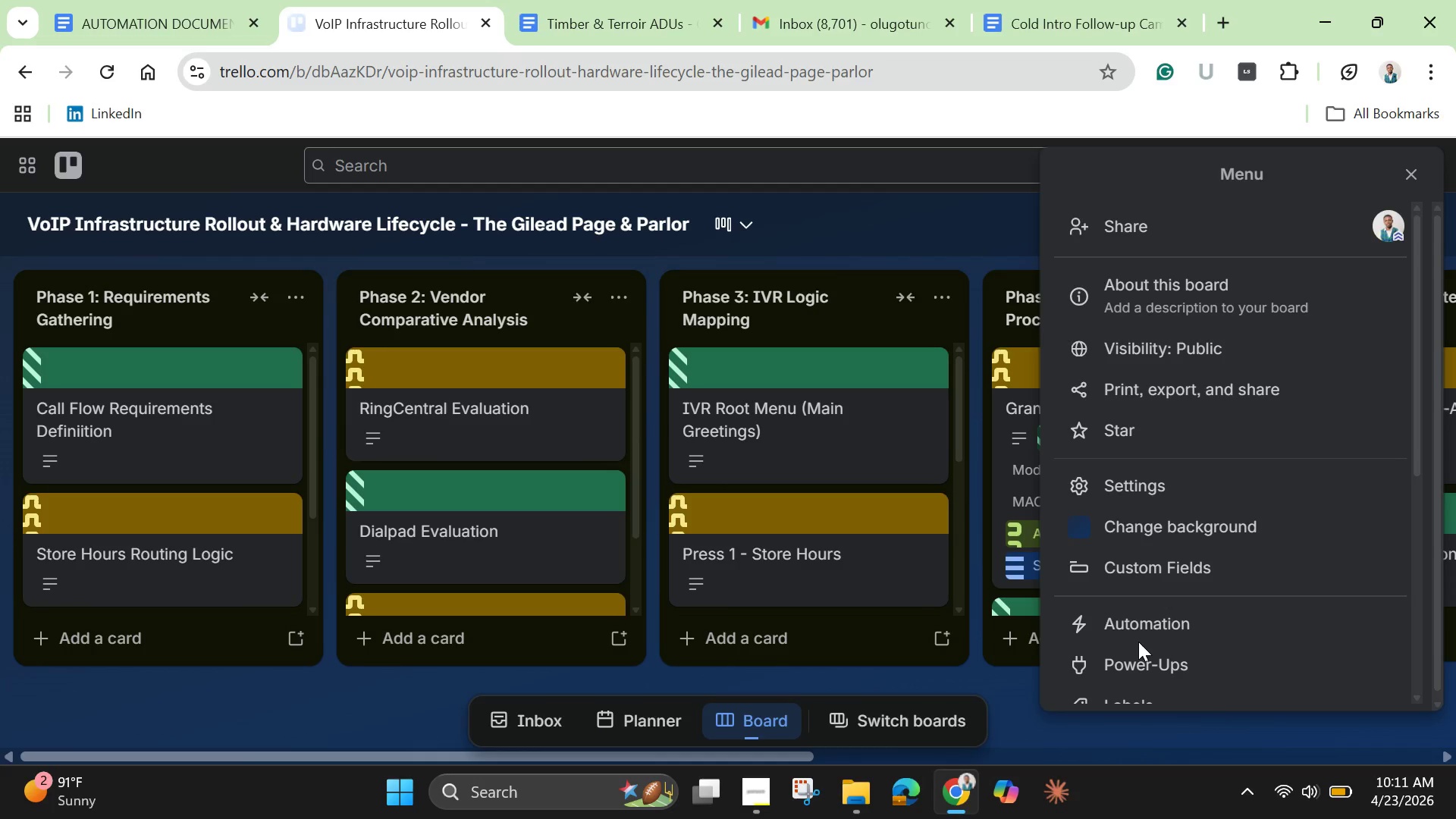 
left_click([1136, 620])
 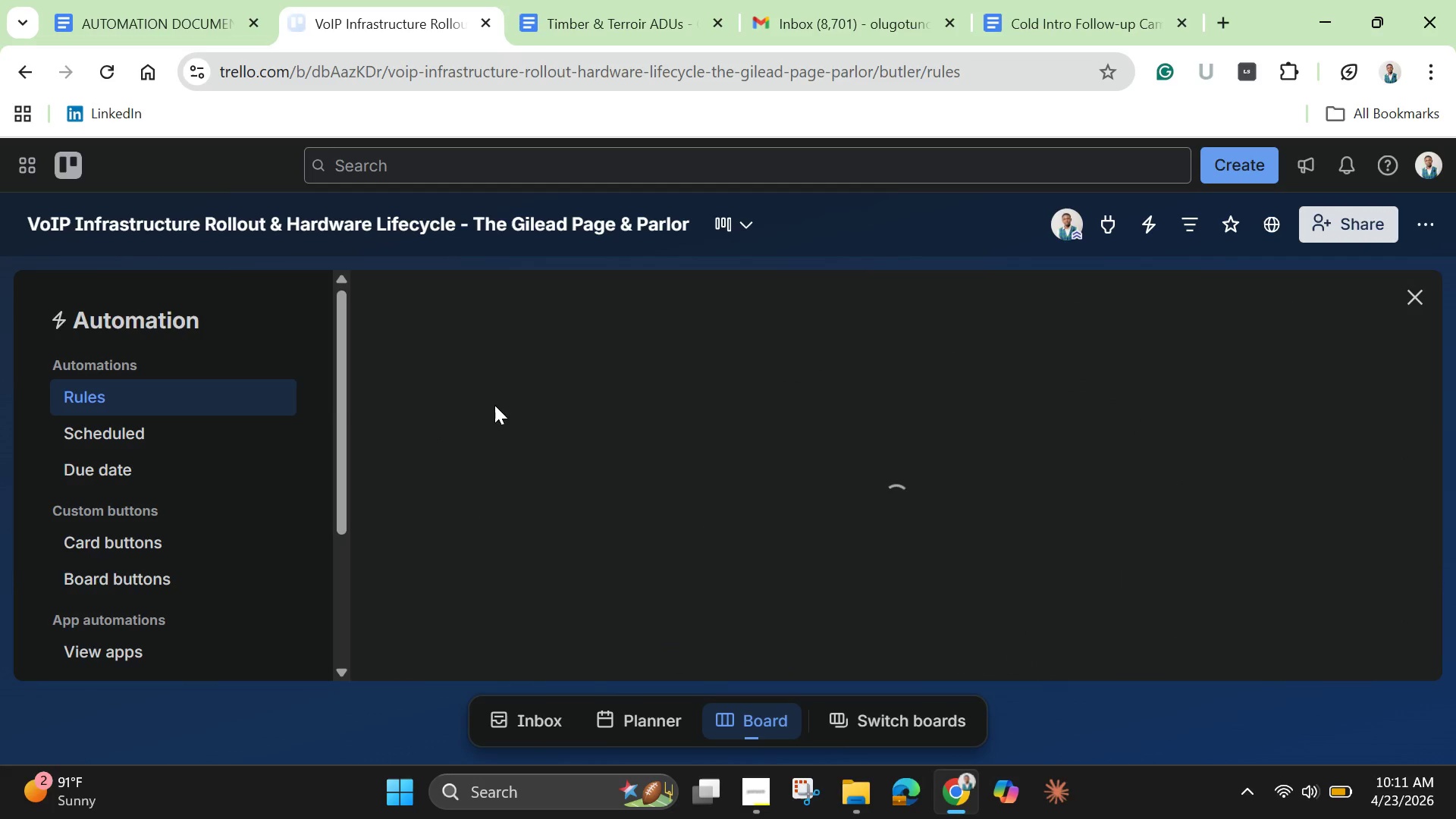 
mouse_move([508, 397])
 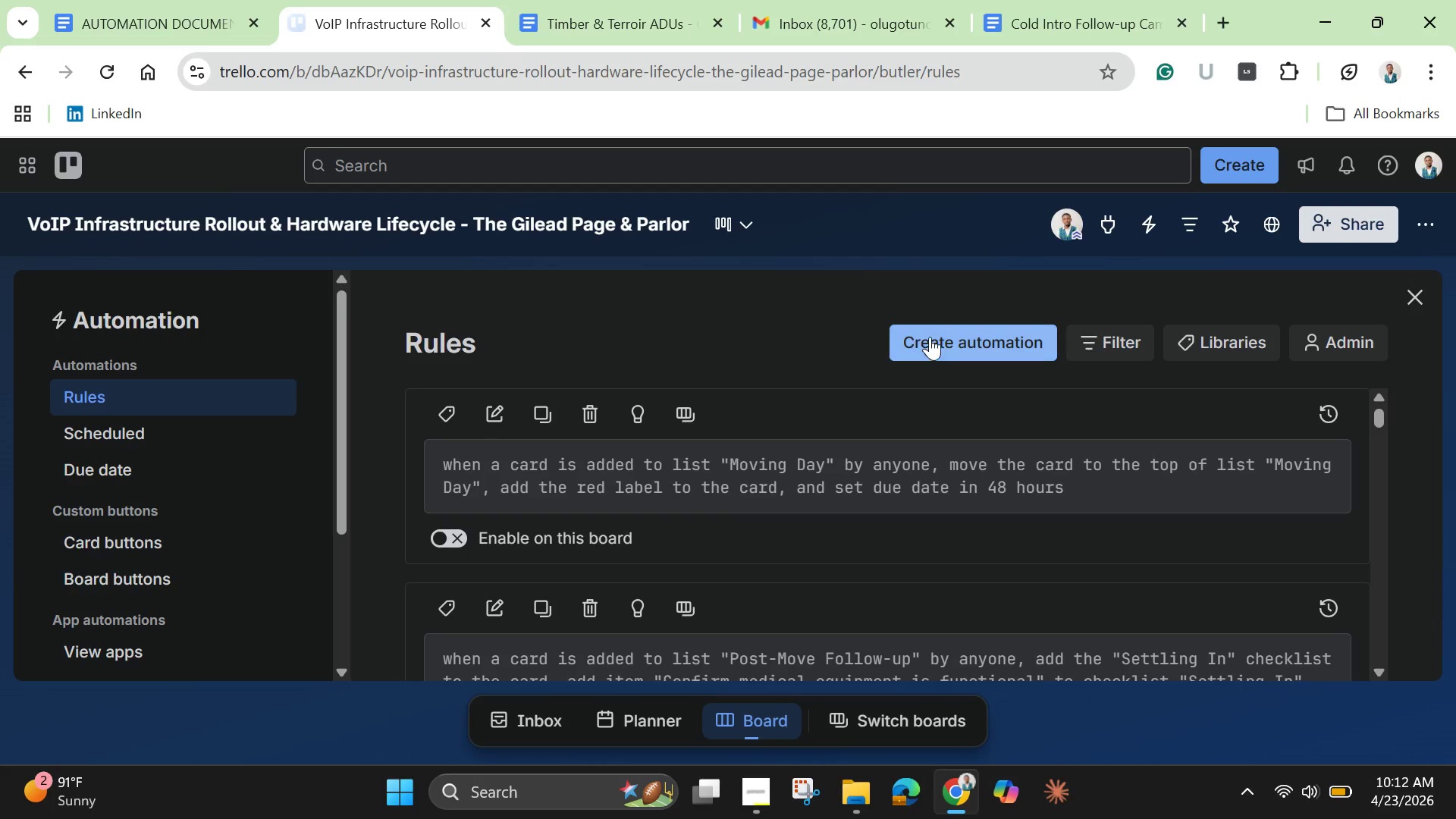 
left_click([930, 337])
 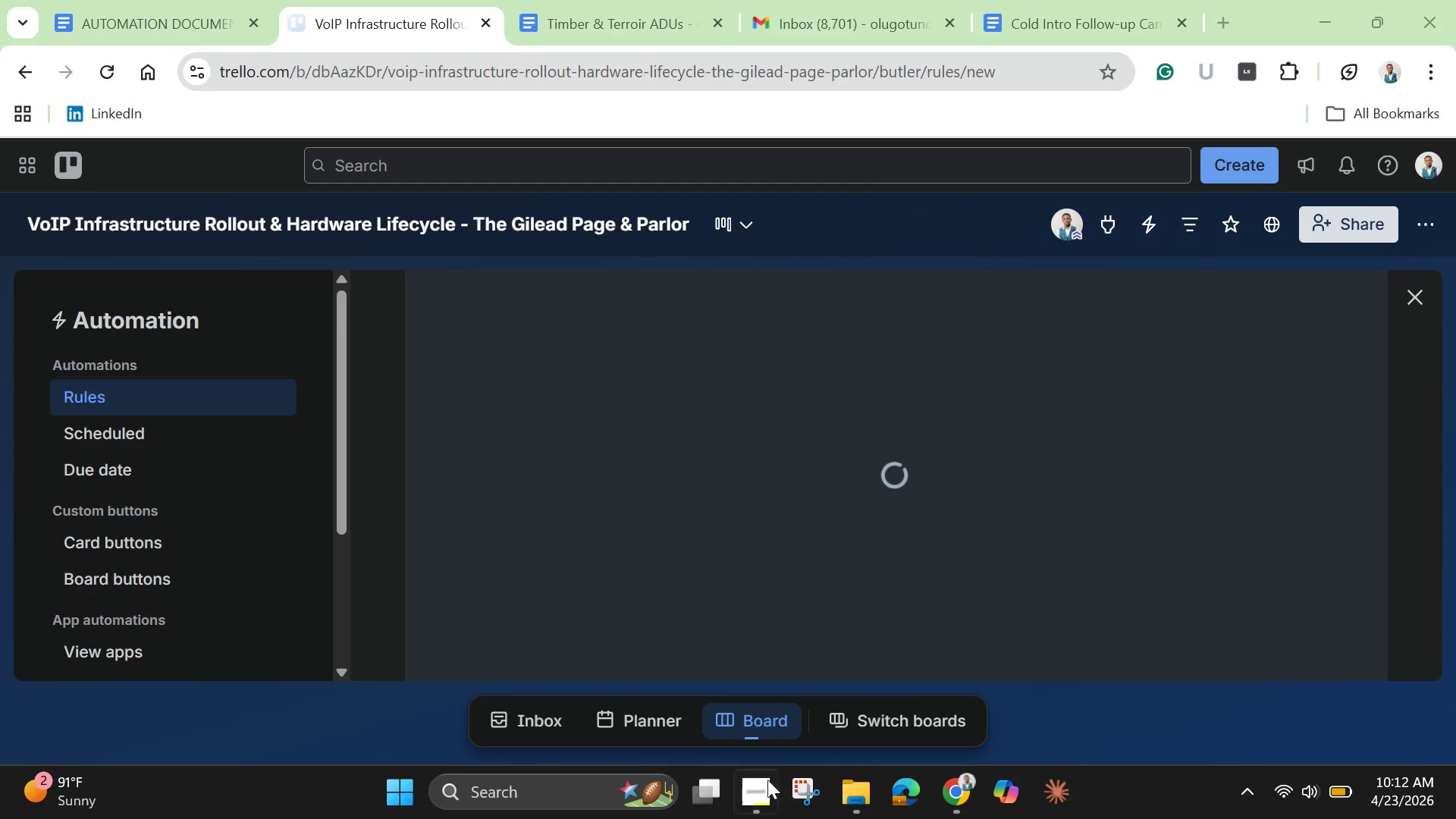 
left_click([746, 791])